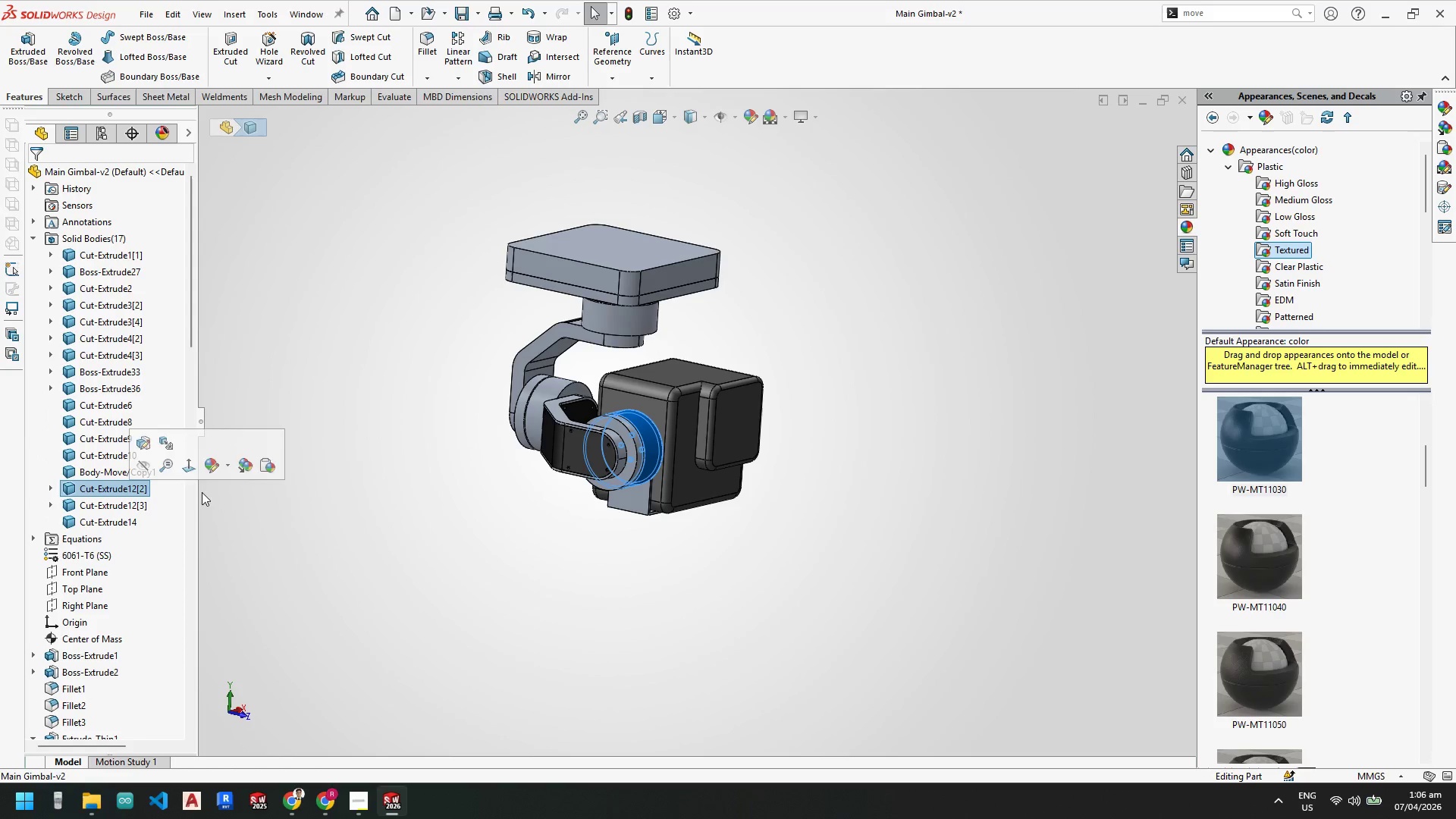 
scroll: coordinate [670, 420], scroll_direction: down, amount: 5.0
 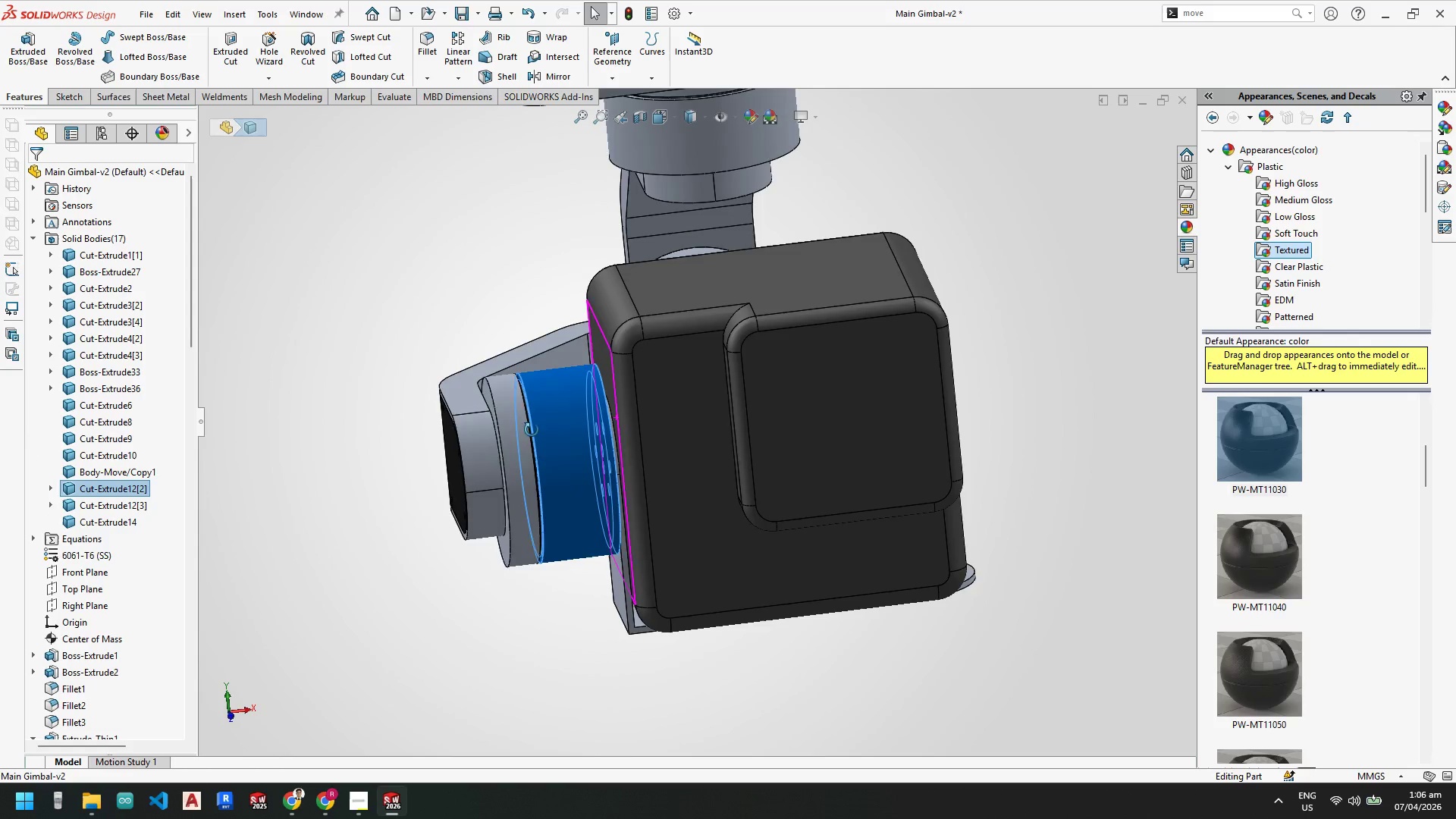 
left_click([519, 594])
 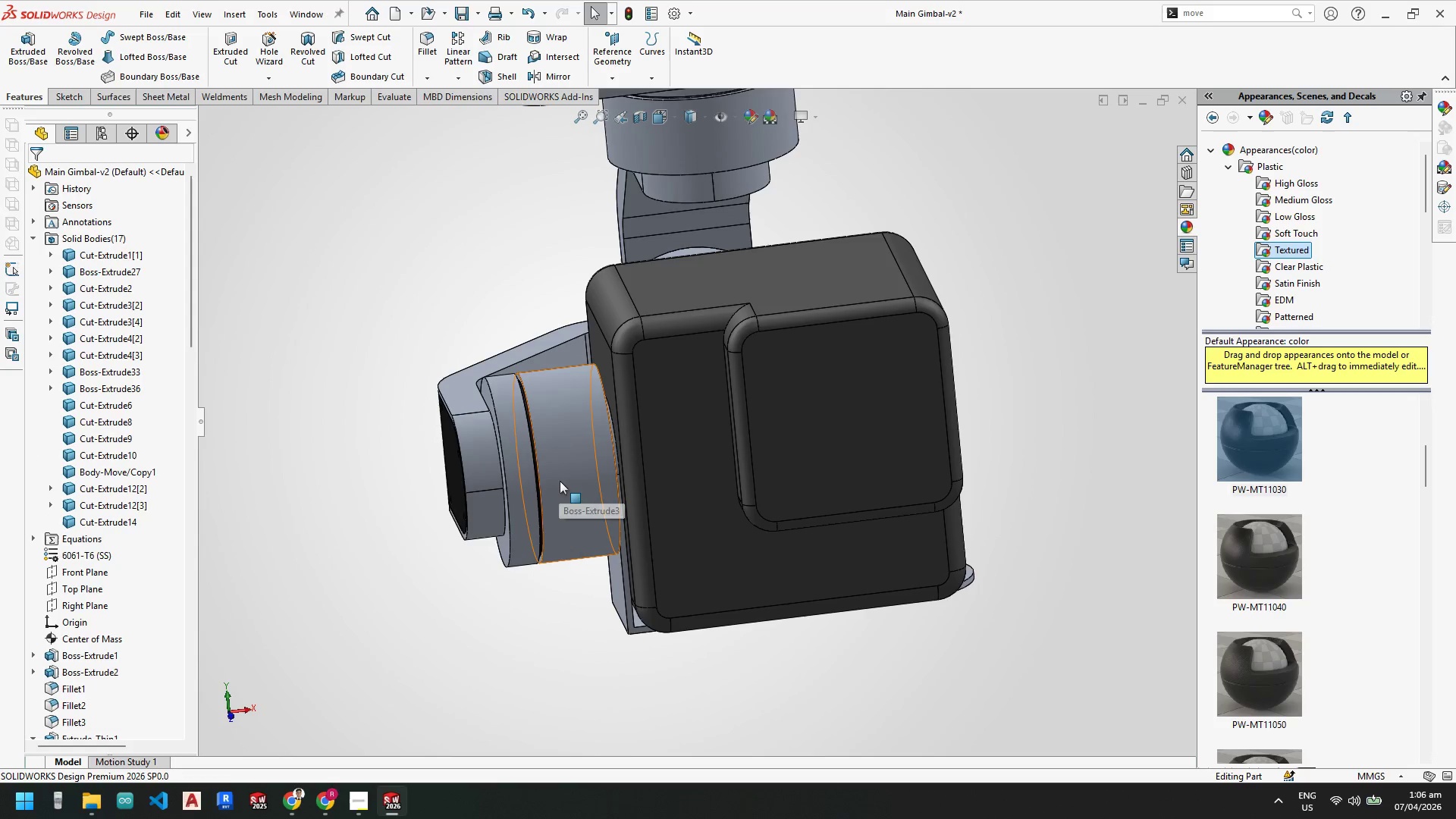 
scroll: coordinate [563, 538], scroll_direction: down, amount: 3.0
 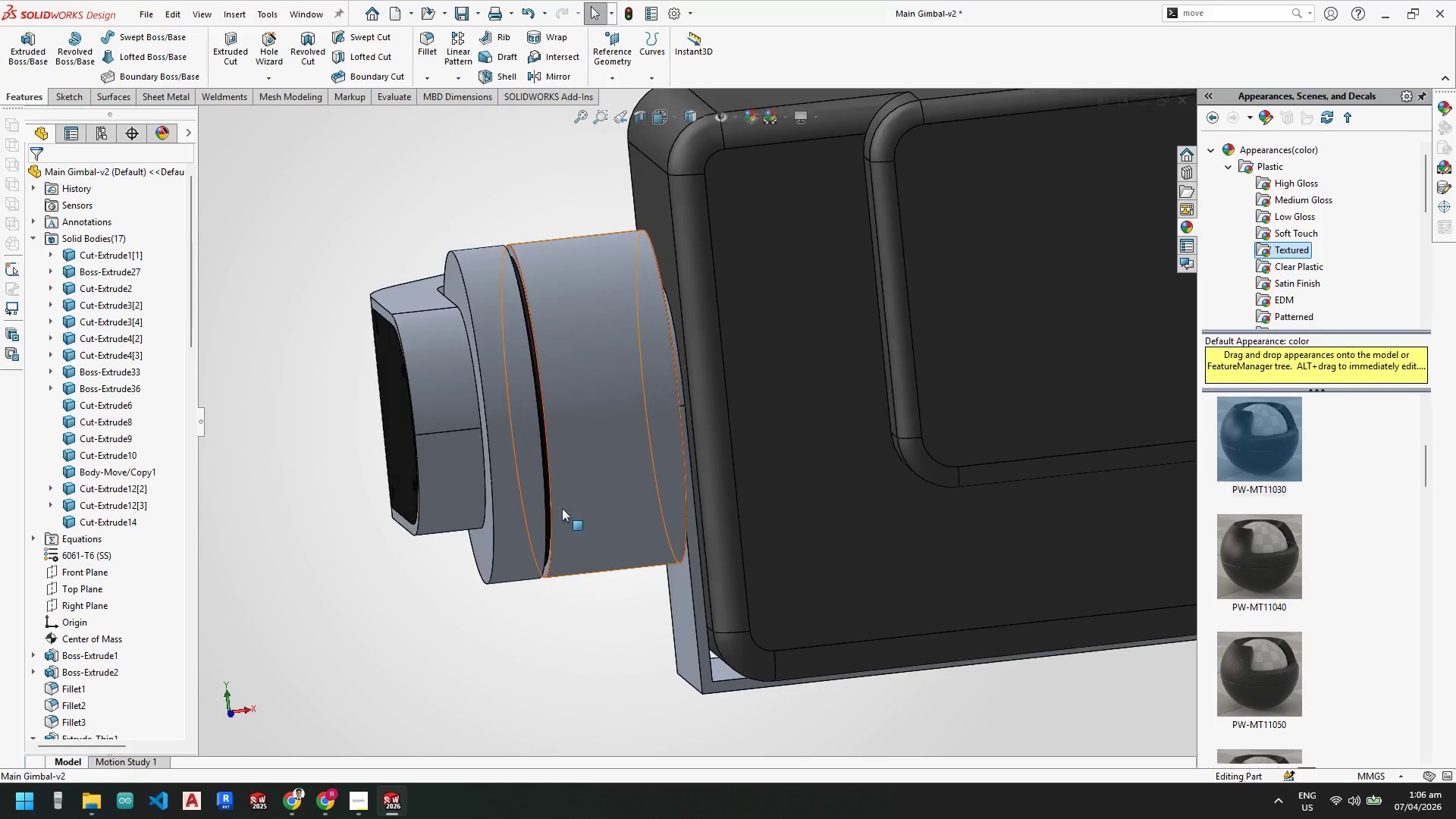 
scroll: coordinate [557, 551], scroll_direction: up, amount: 3.0
 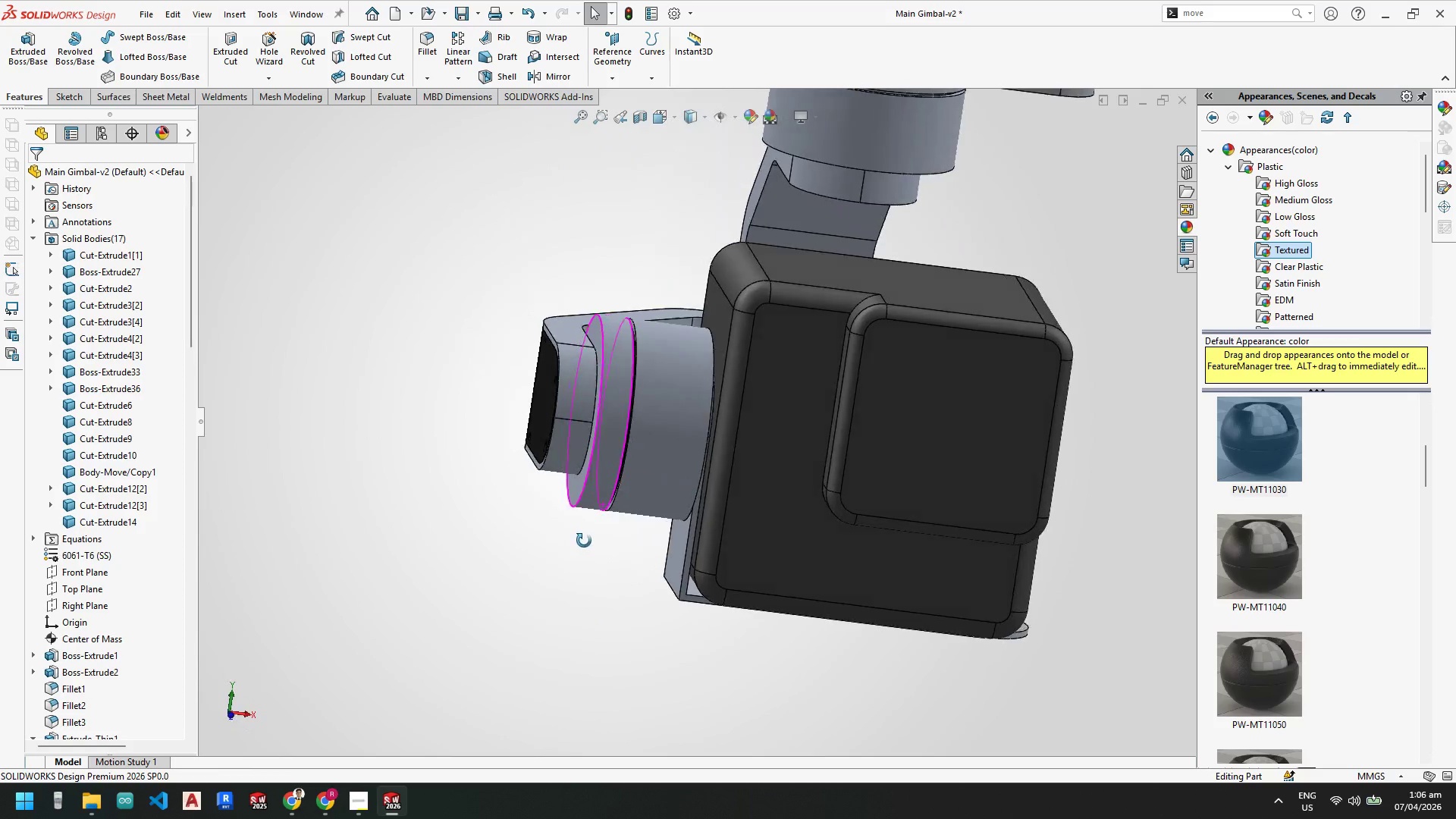 
wait(8.64)
 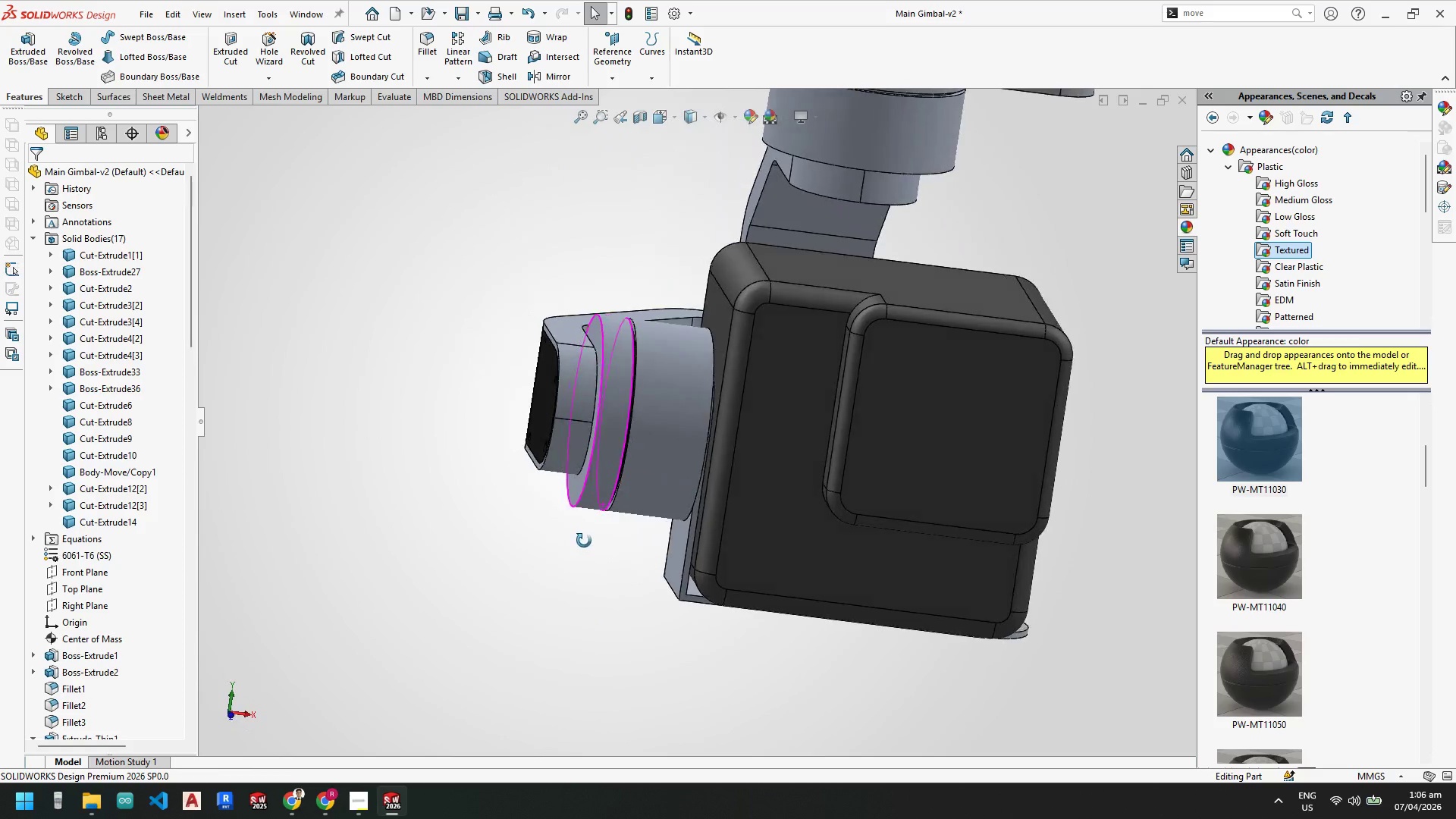 
scroll: coordinate [595, 381], scroll_direction: down, amount: 4.0
 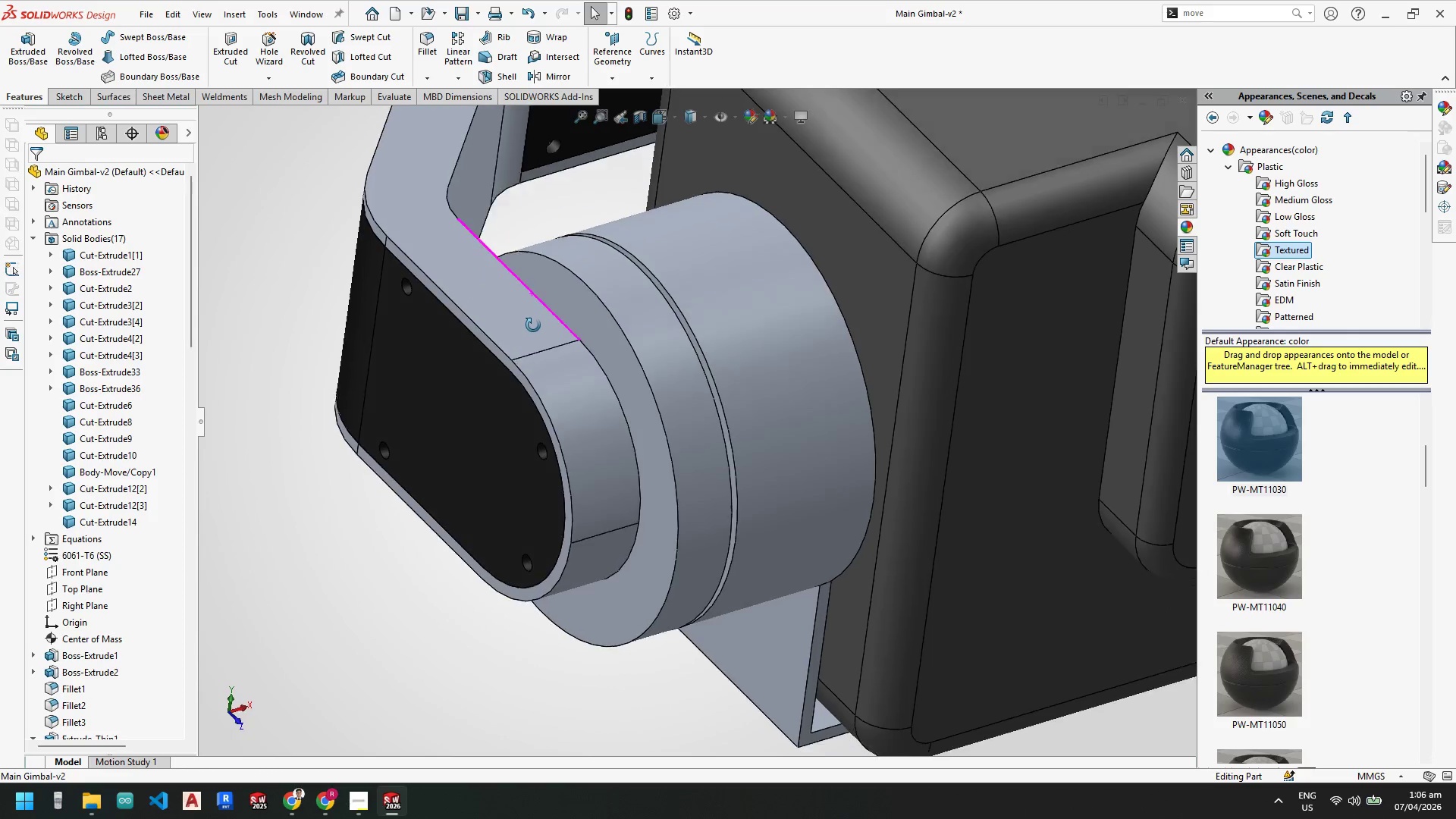 
scroll: coordinate [637, 414], scroll_direction: up, amount: 5.0
 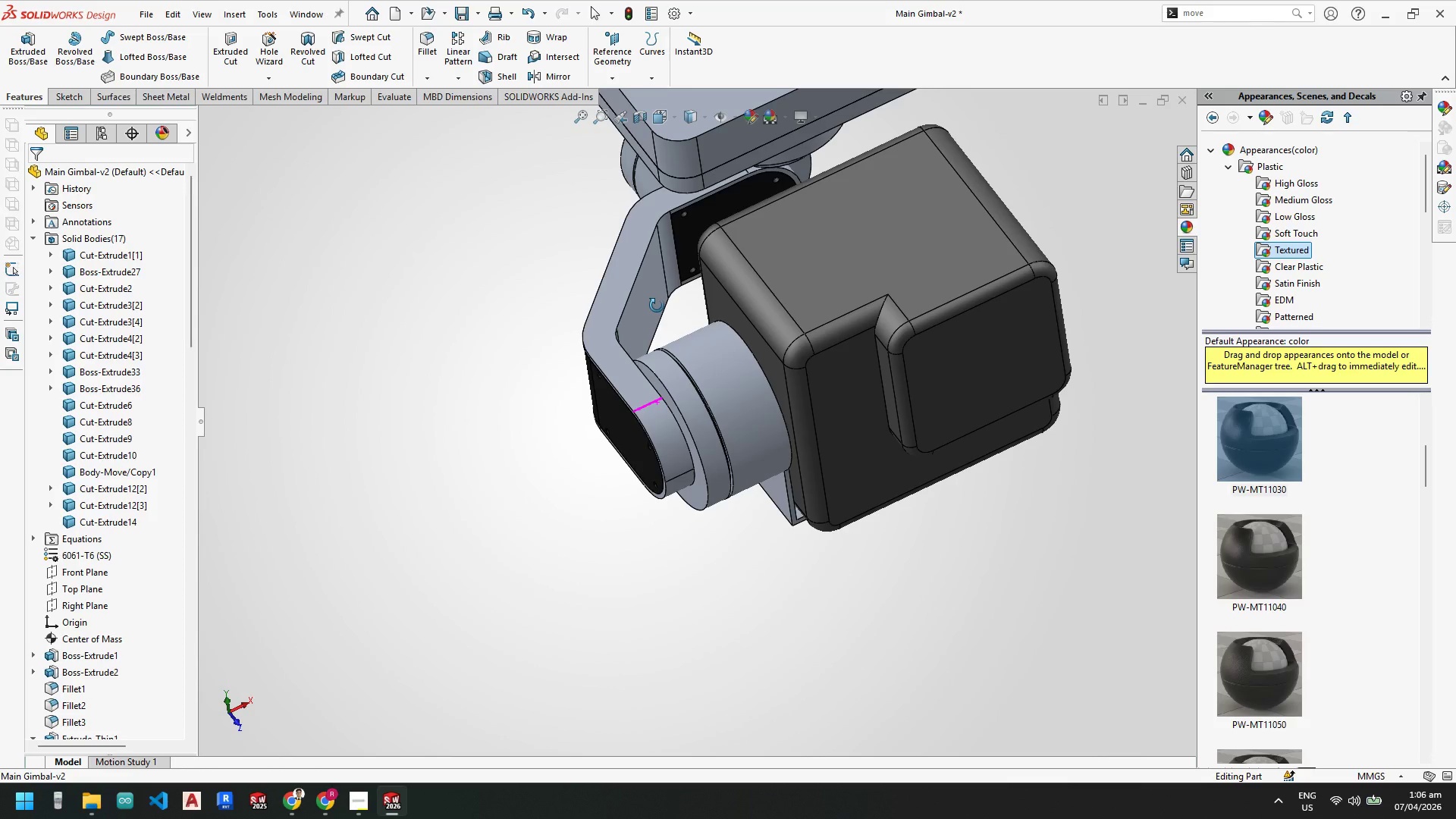 
wait(10.32)
 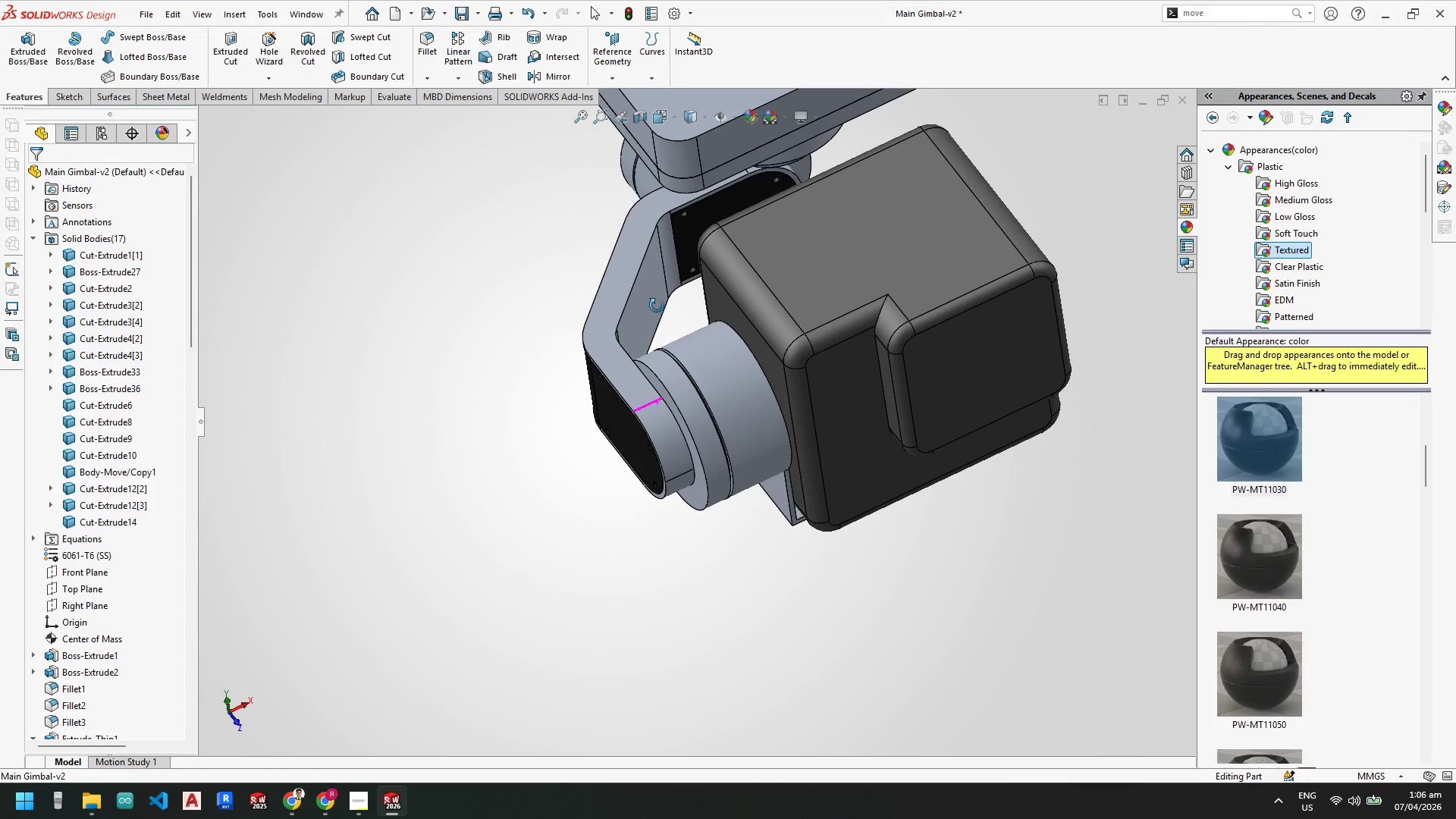 
scroll: coordinate [752, 446], scroll_direction: up, amount: 7.0
 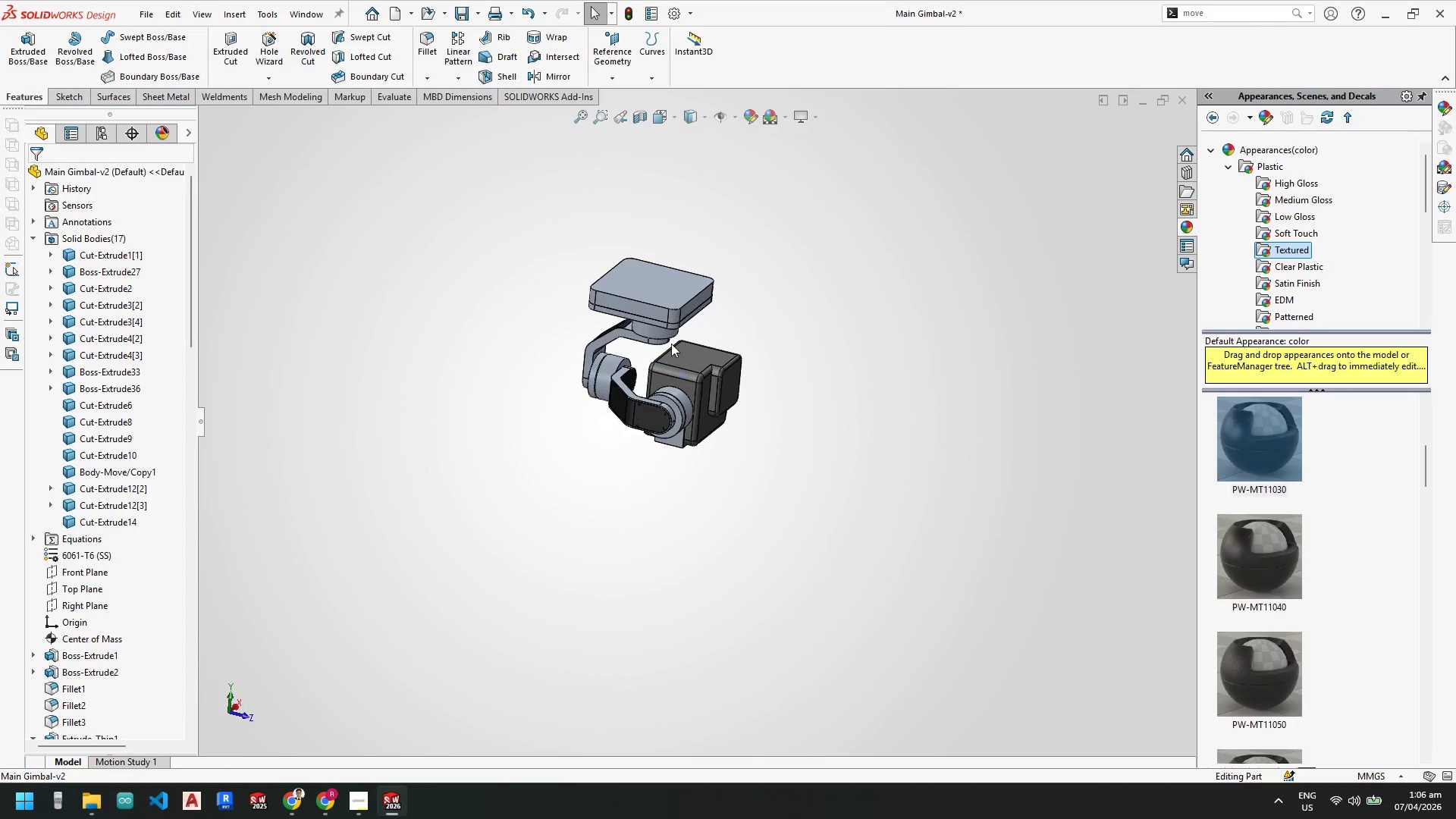 
scroll: coordinate [671, 341], scroll_direction: down, amount: 4.0
 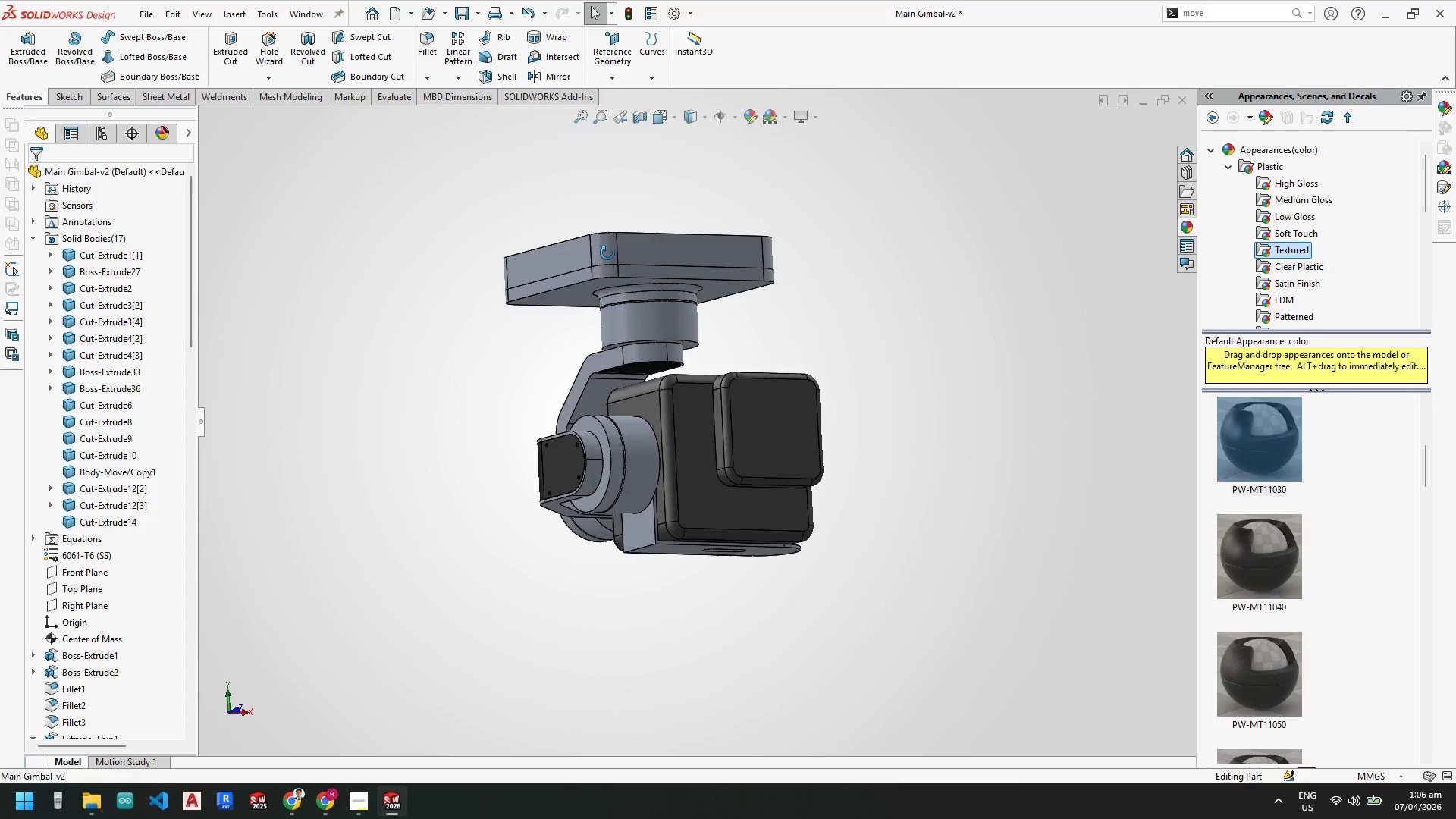 
left_click([357, 802])